 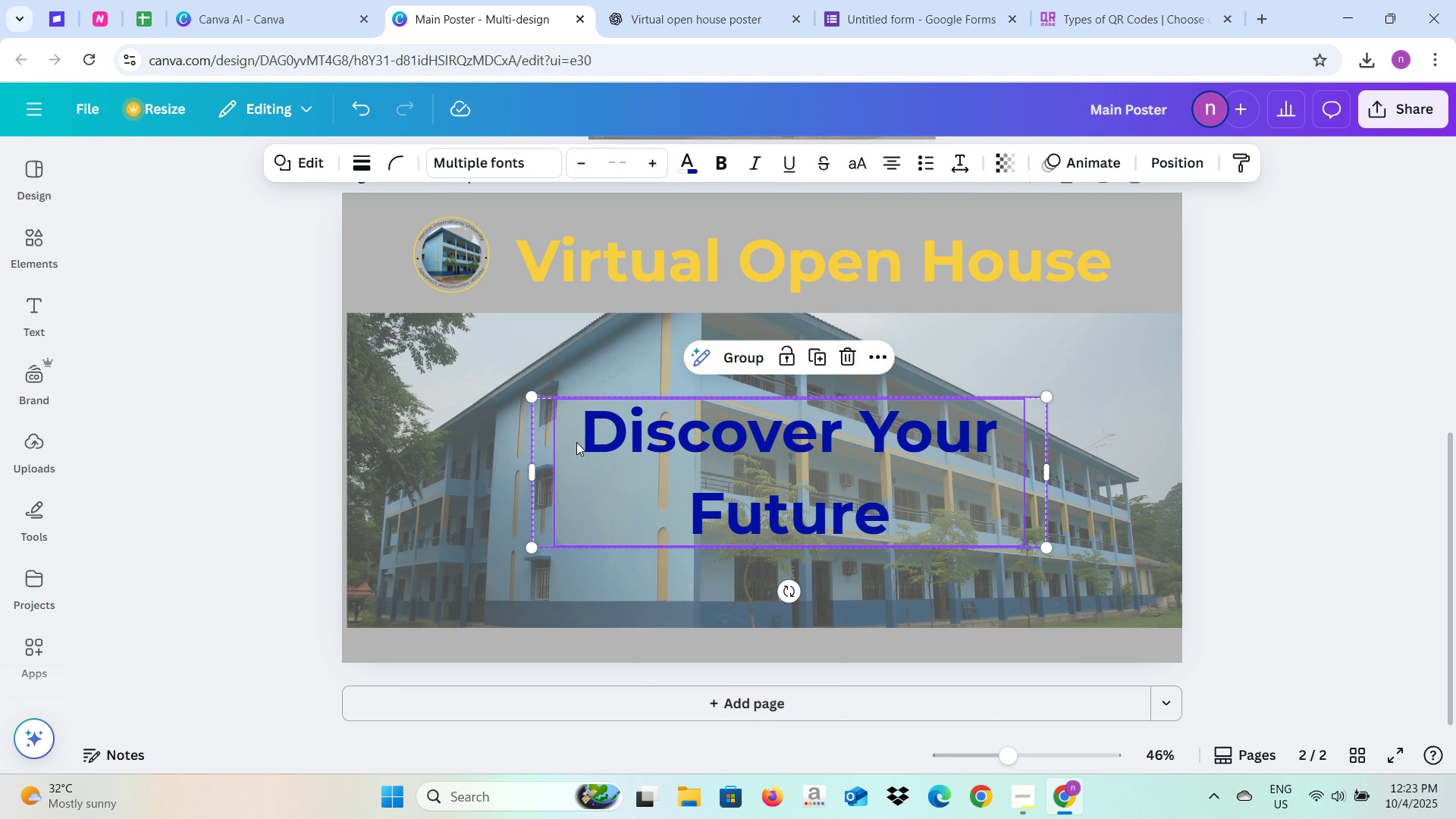 
left_click([740, 356])
 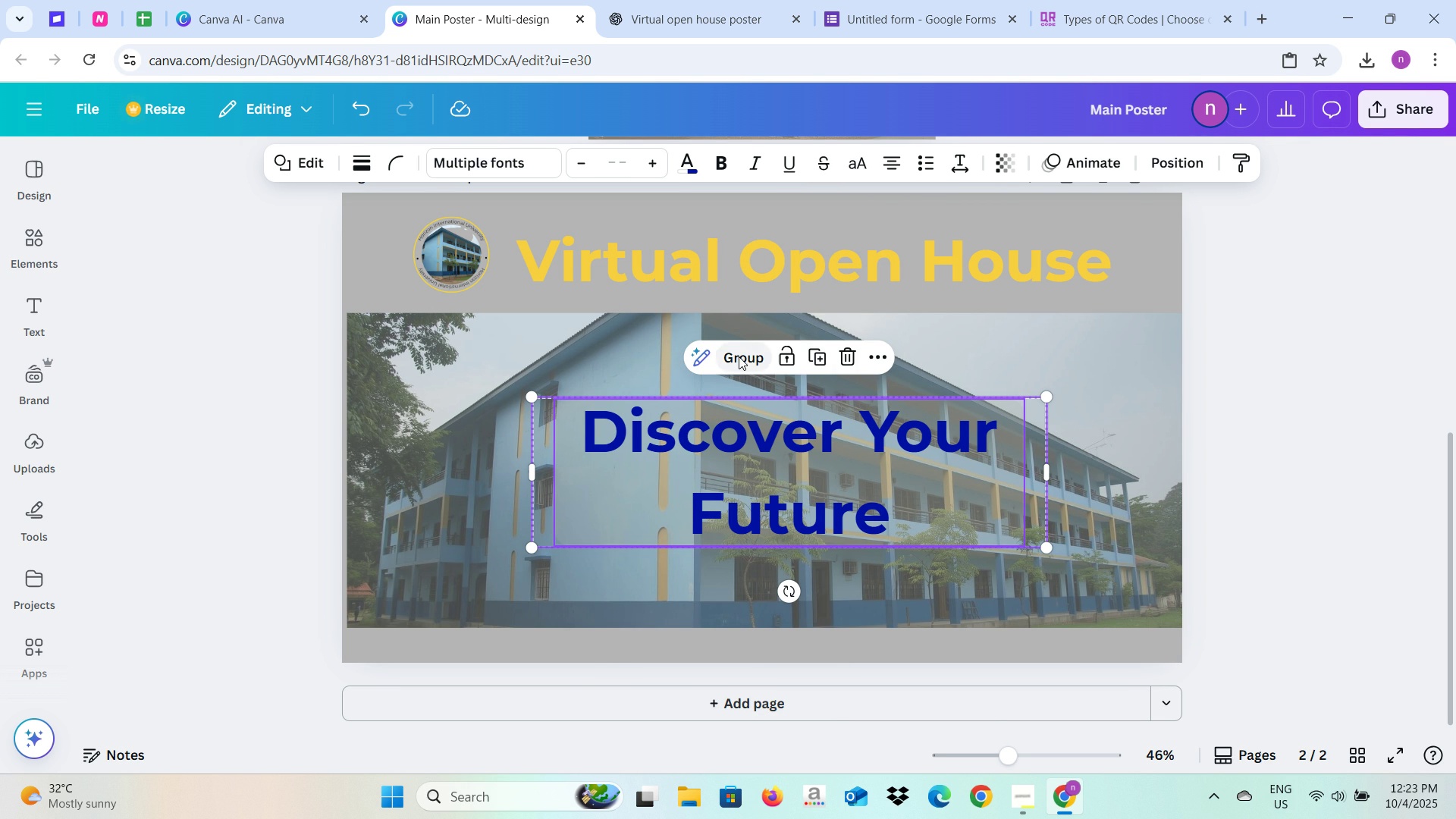 
left_click([738, 356])
 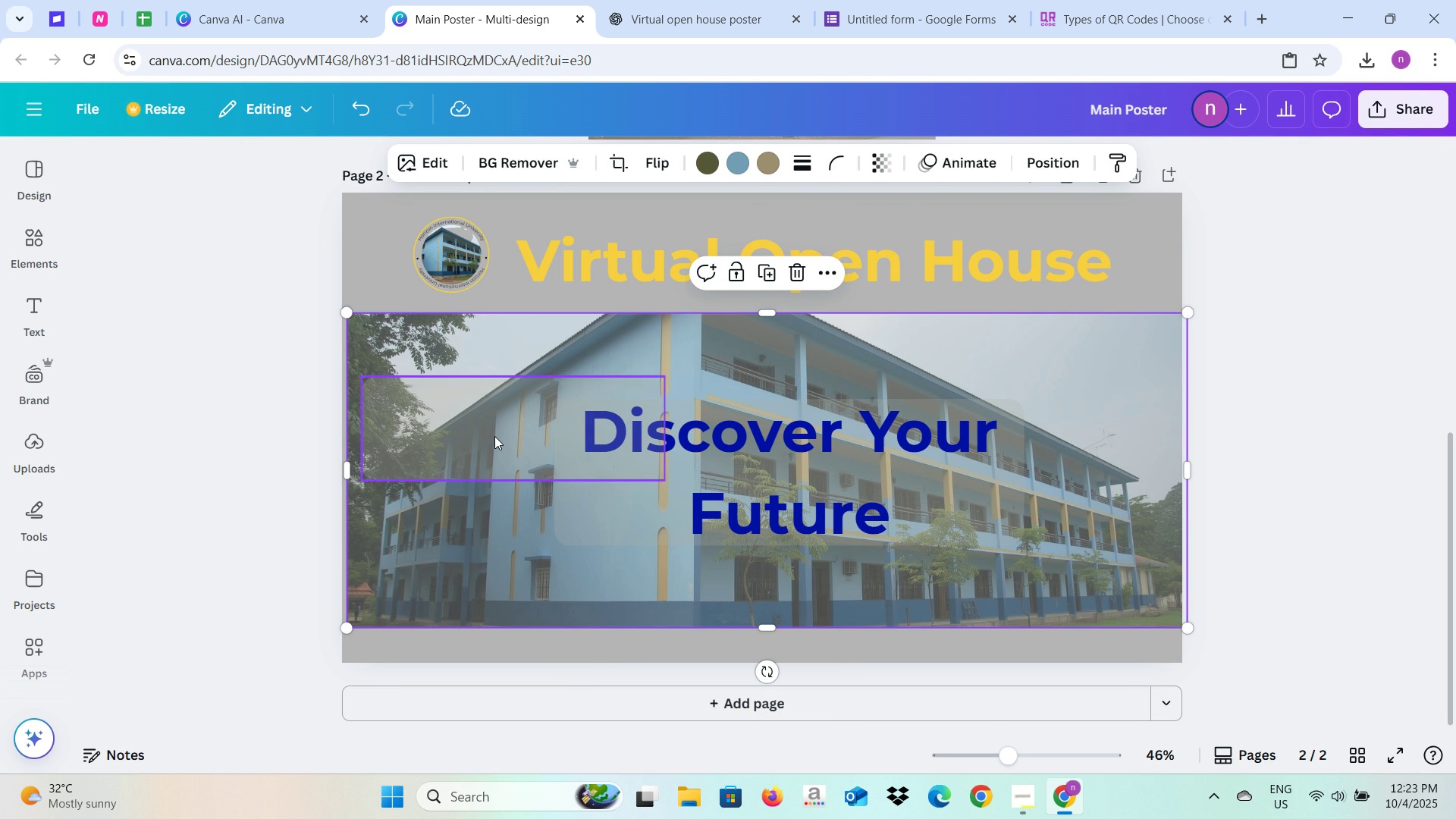 
left_click([494, 436])
 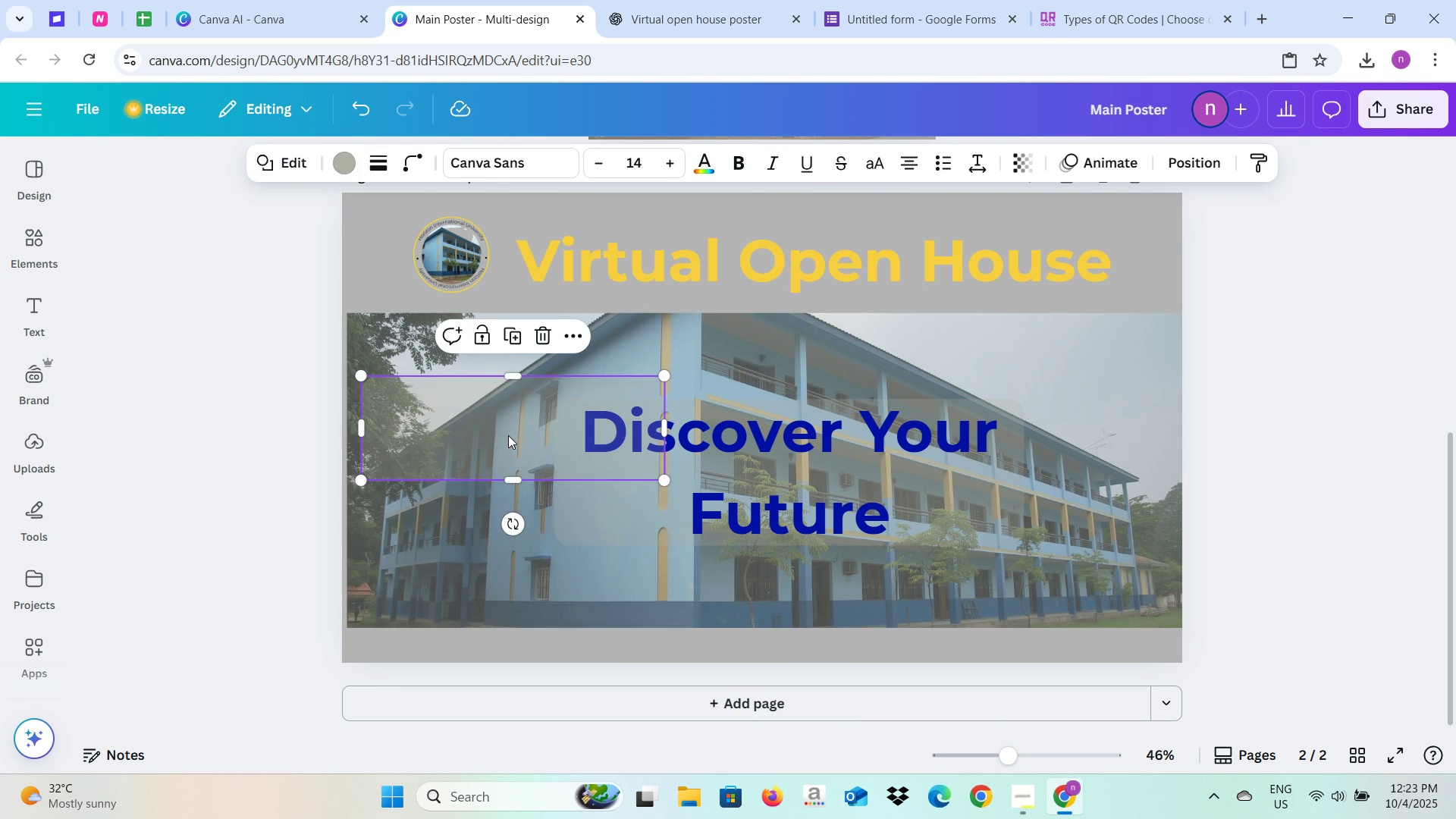 
key(Backspace)
 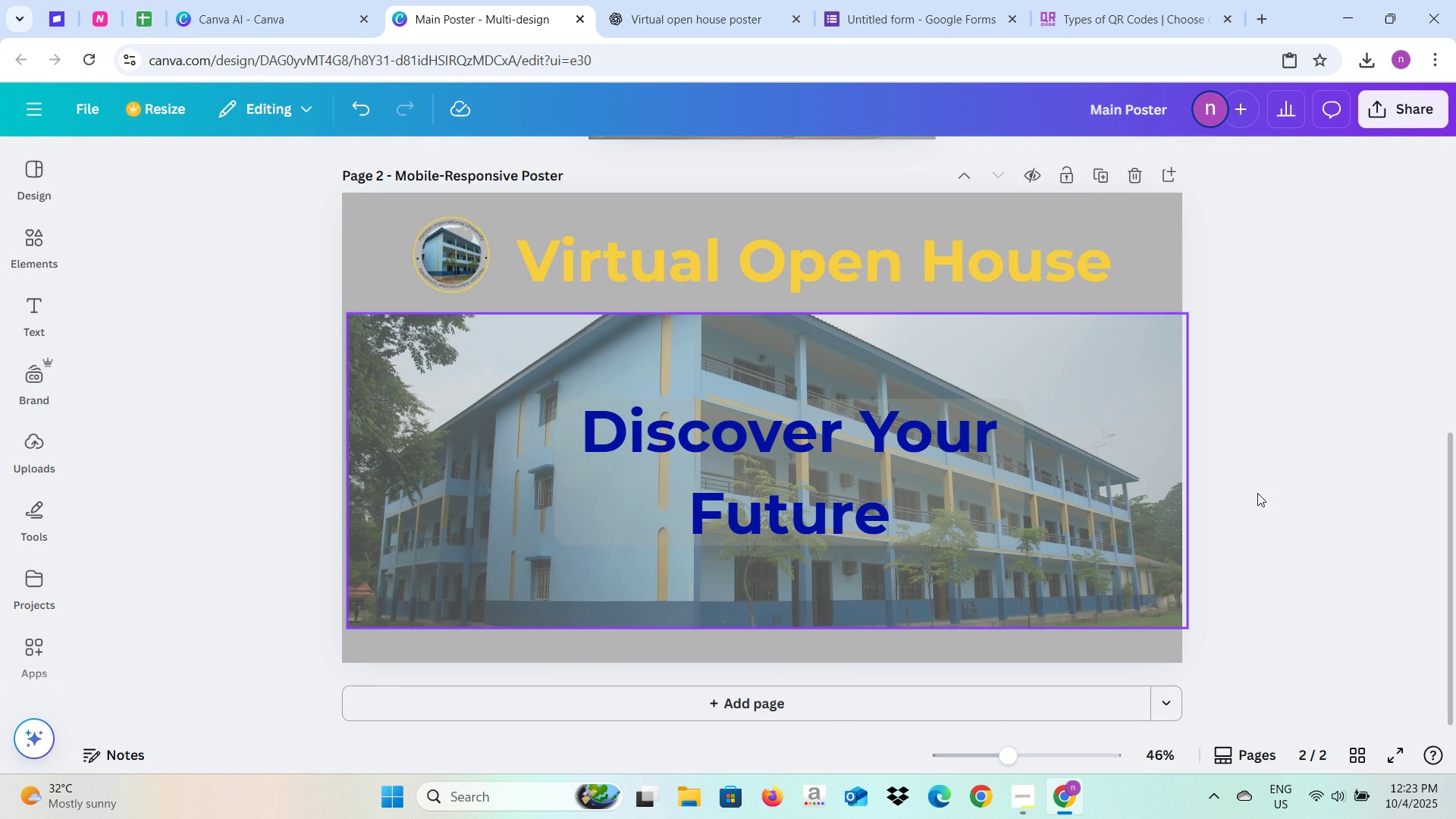 
left_click([1272, 490])
 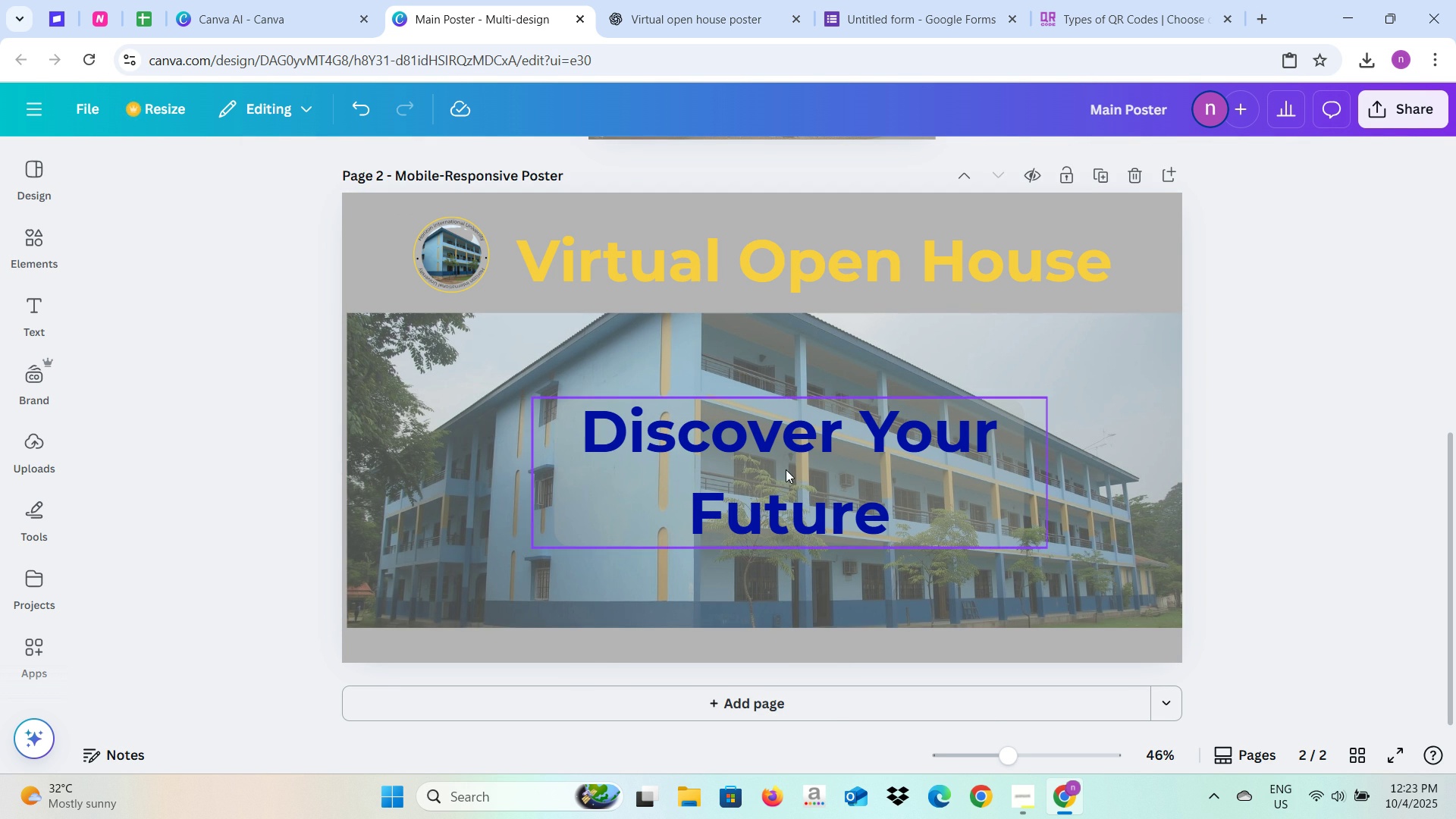 
left_click([786, 469])